 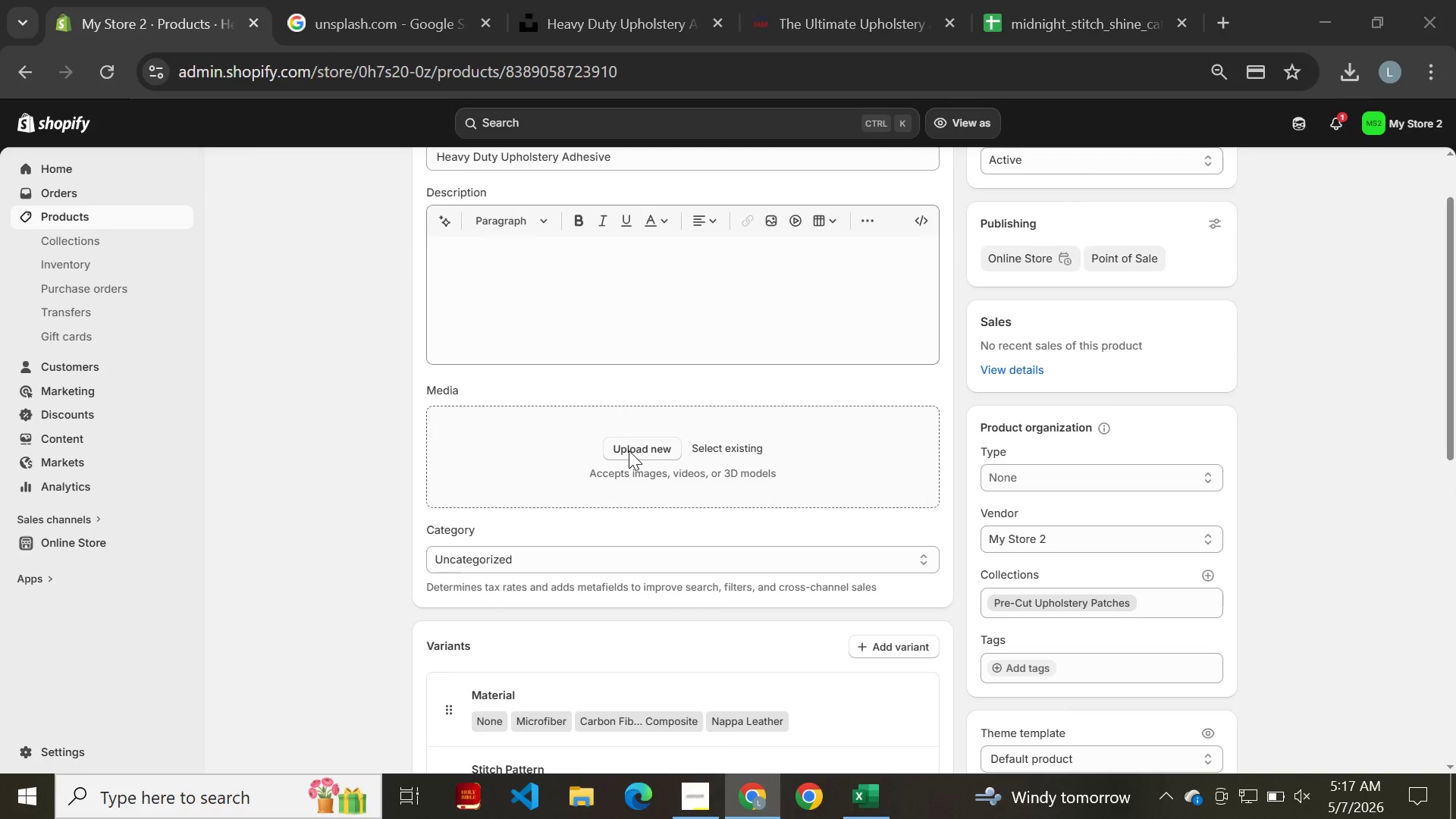 
left_click([346, 192])
 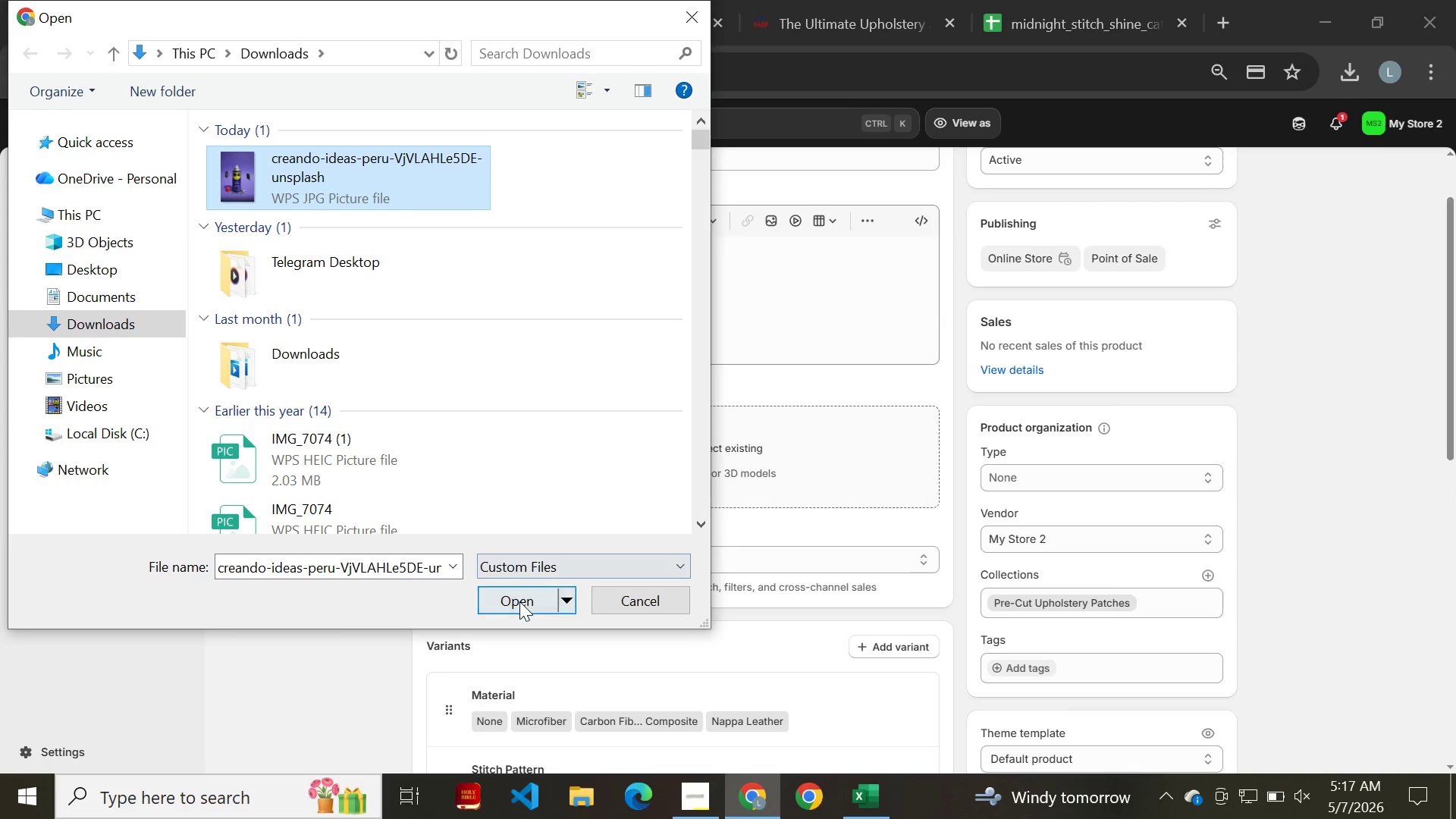 
left_click([519, 601])
 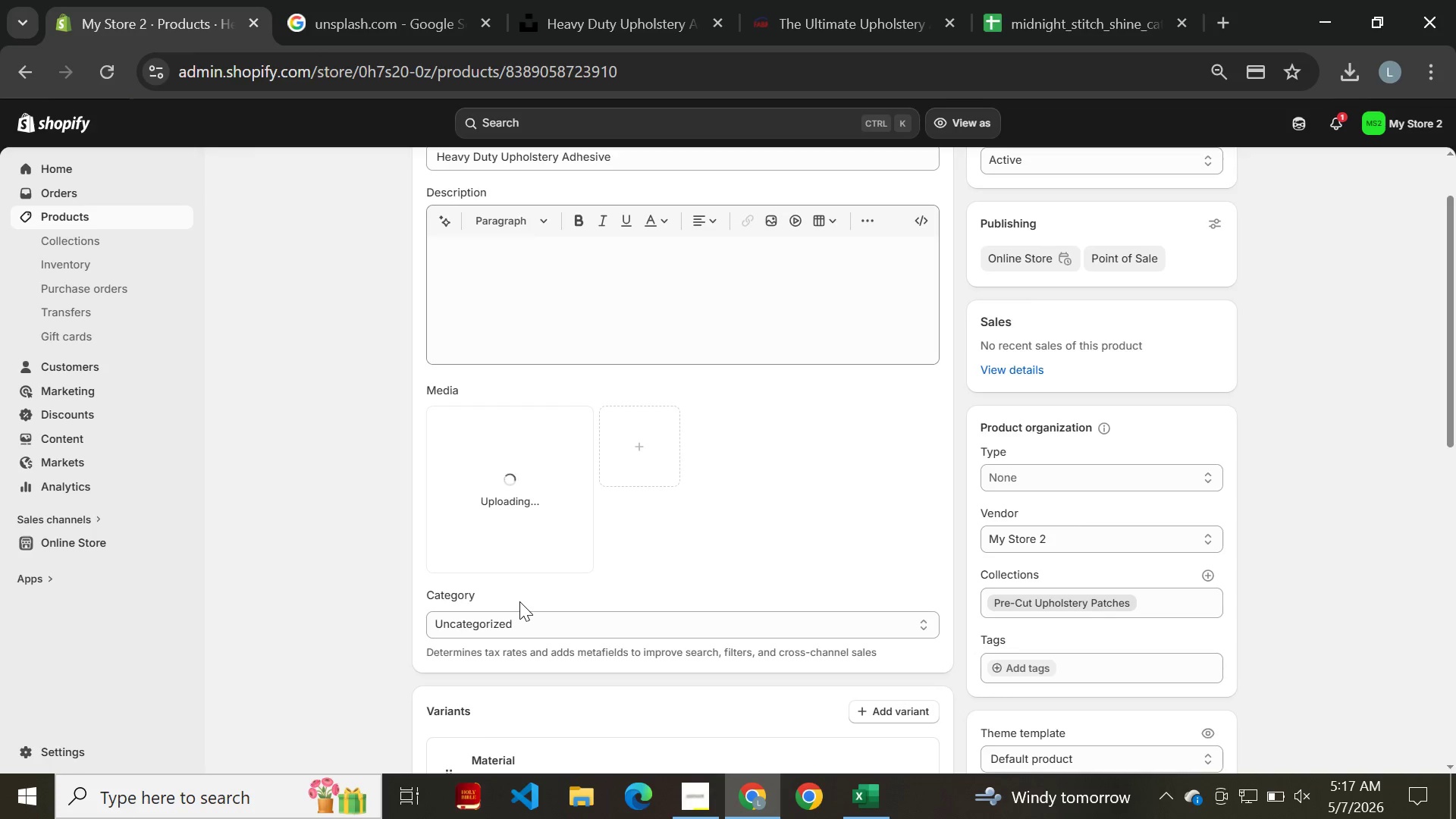 
wait(8.78)
 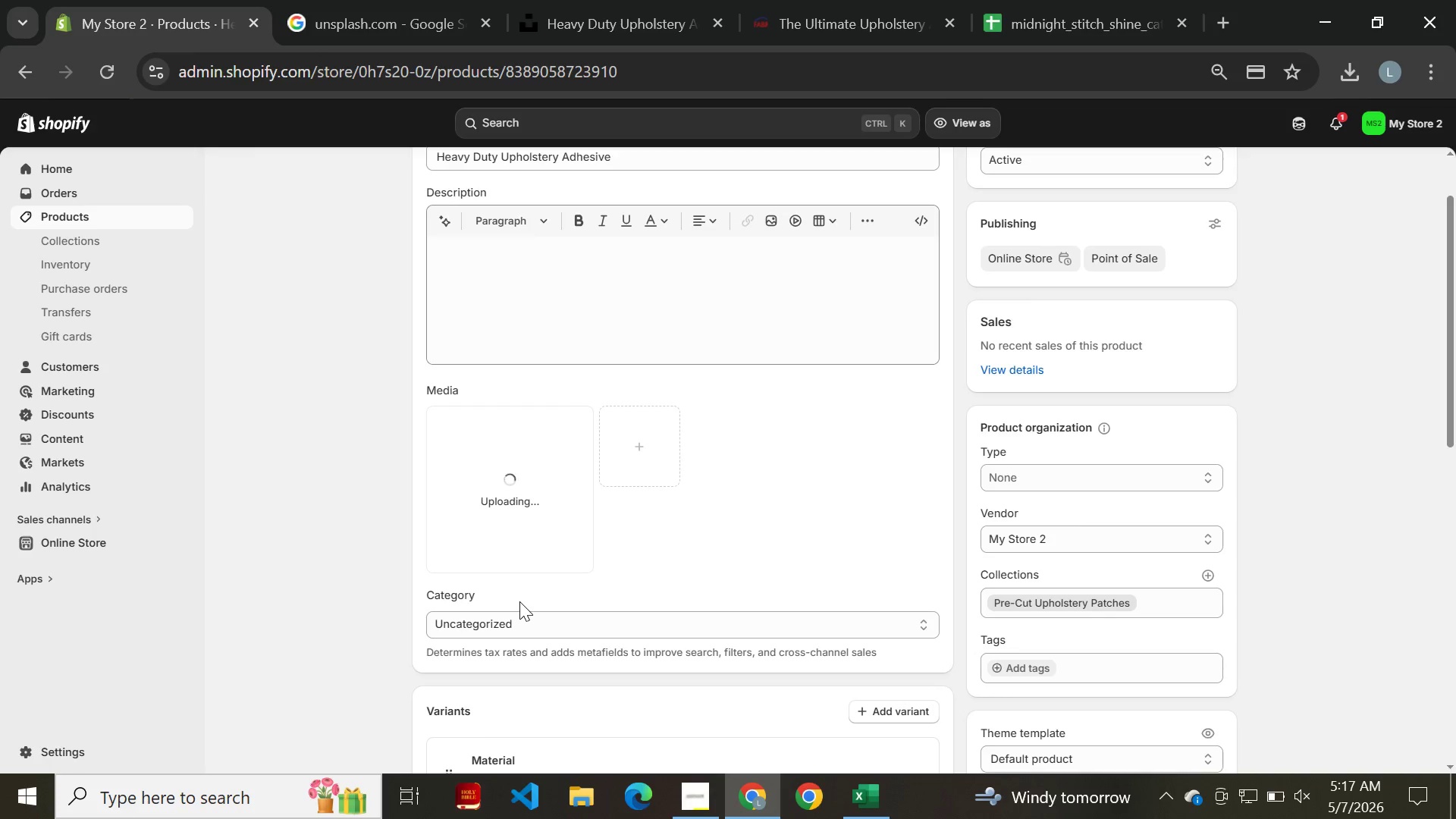 
left_click([1247, 790])
 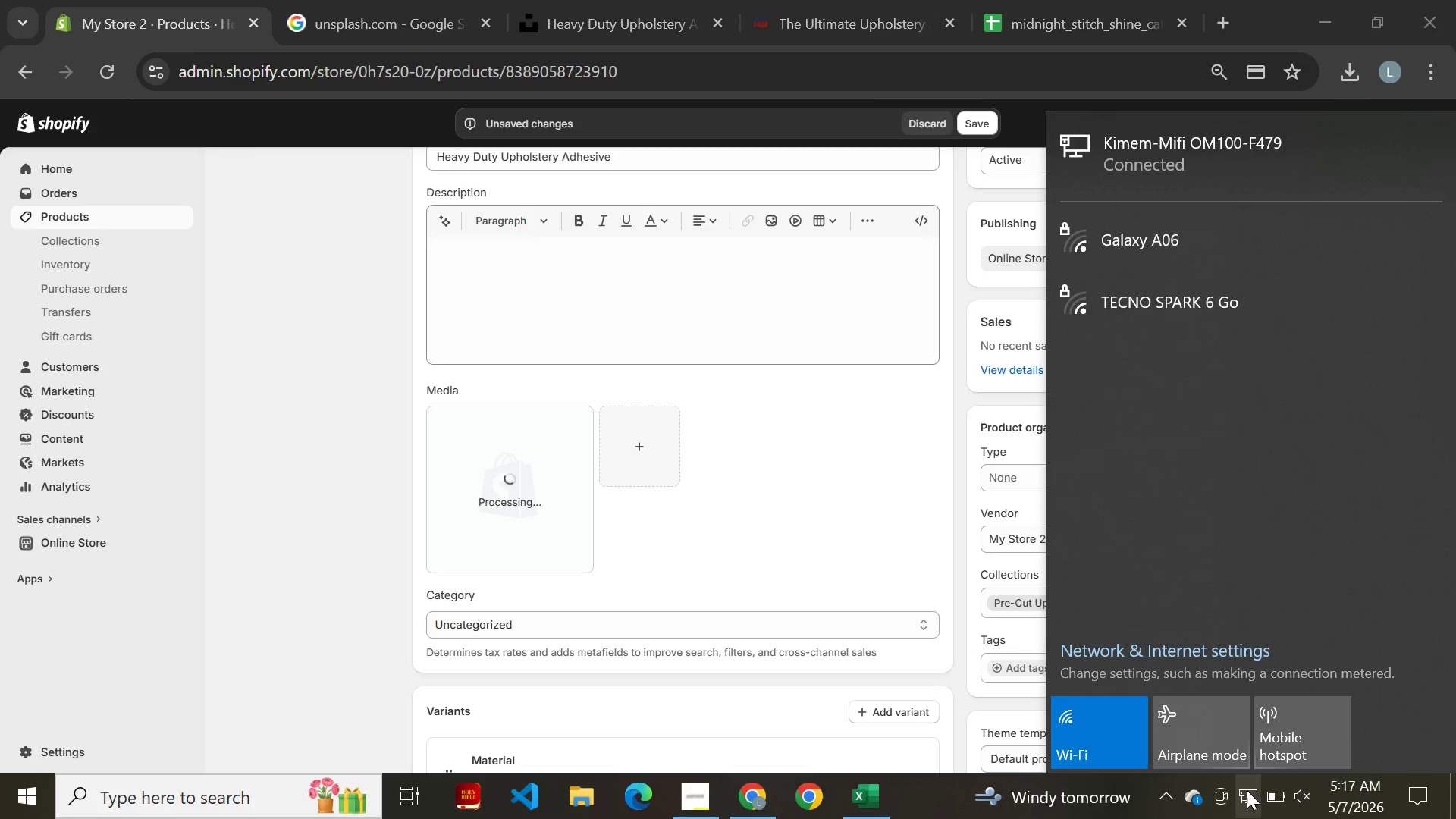 
wait(13.33)
 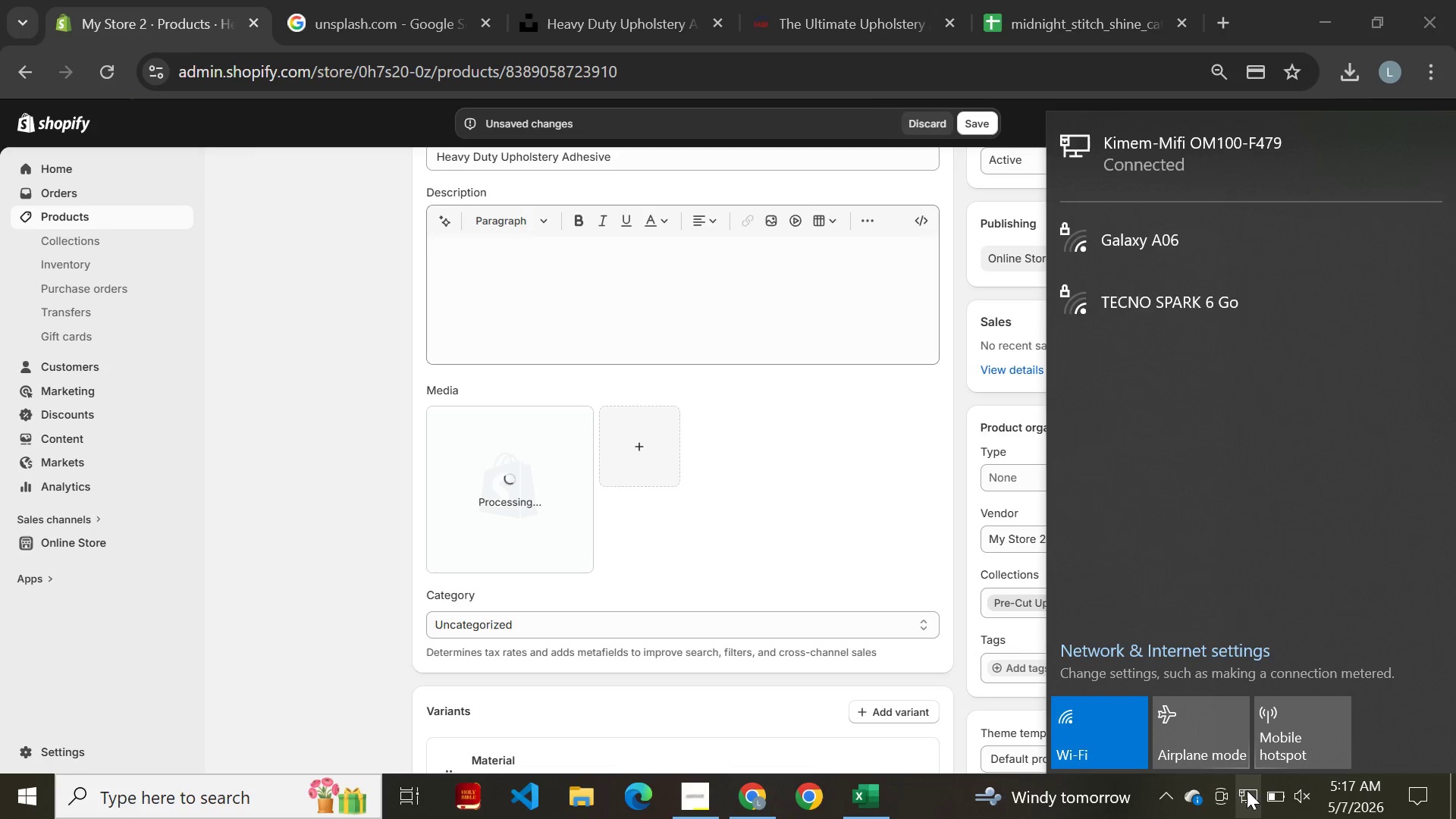 
left_click([708, 487])
 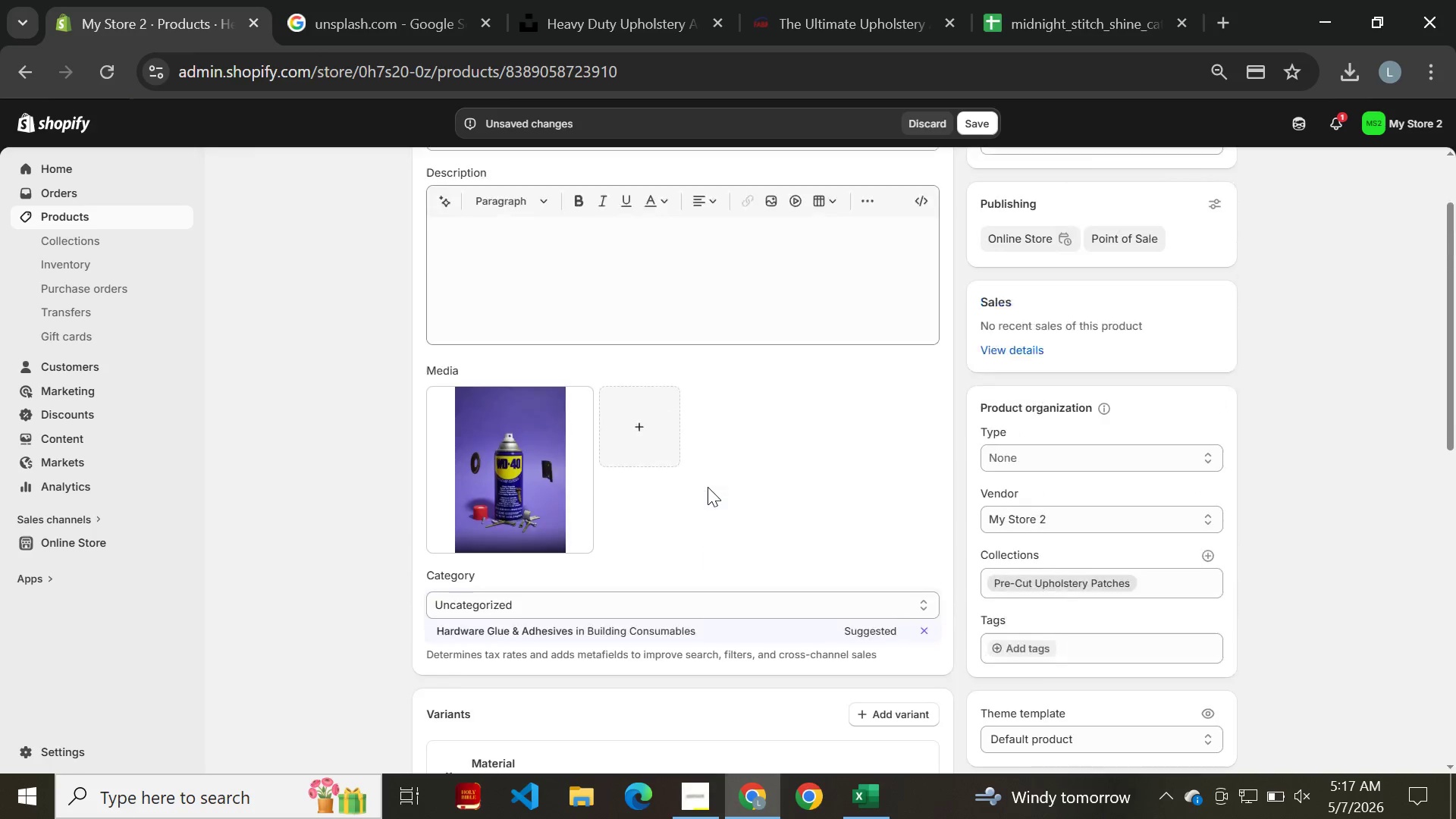 
wait(7.19)
 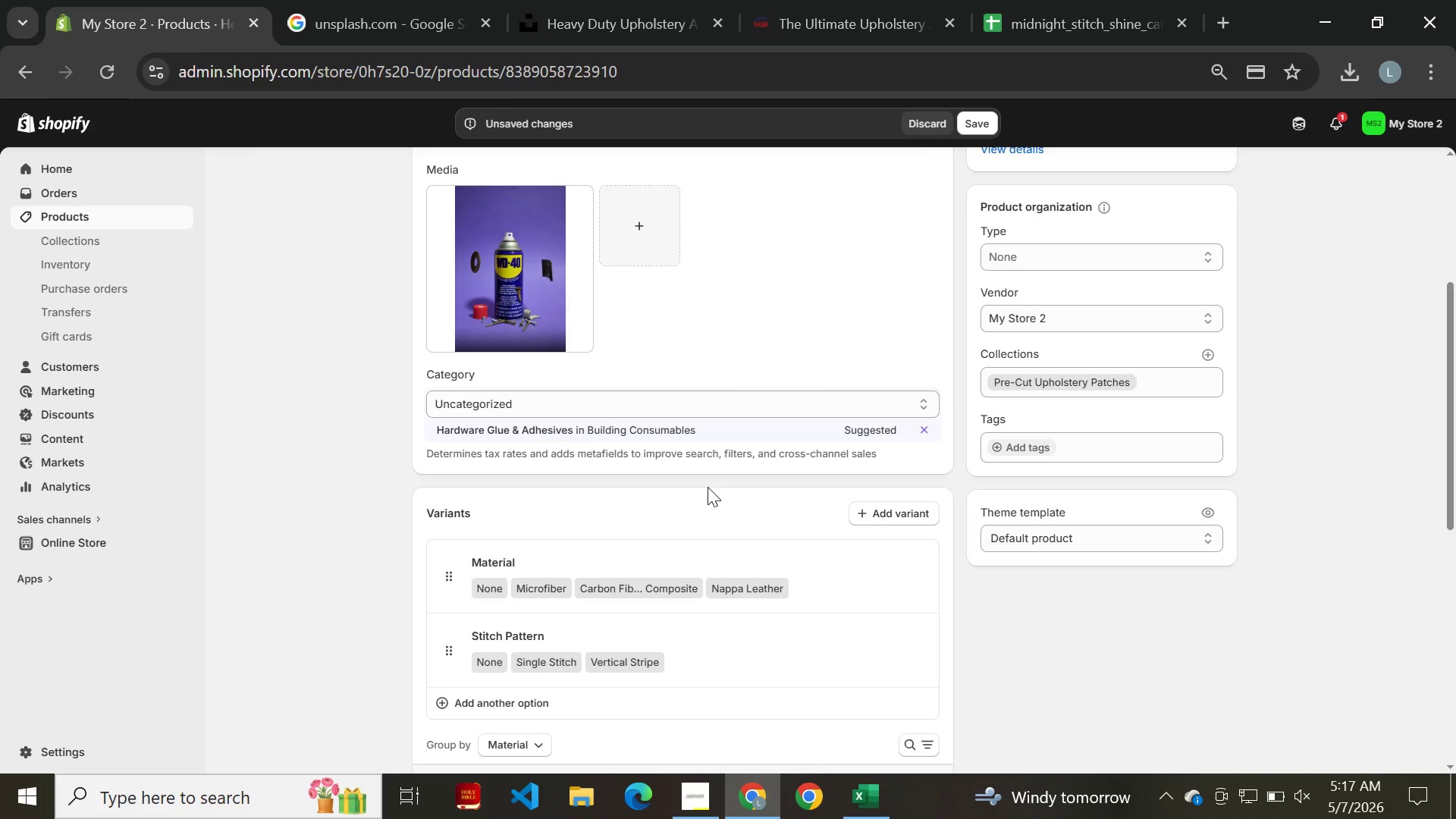 
left_click([540, 343])
 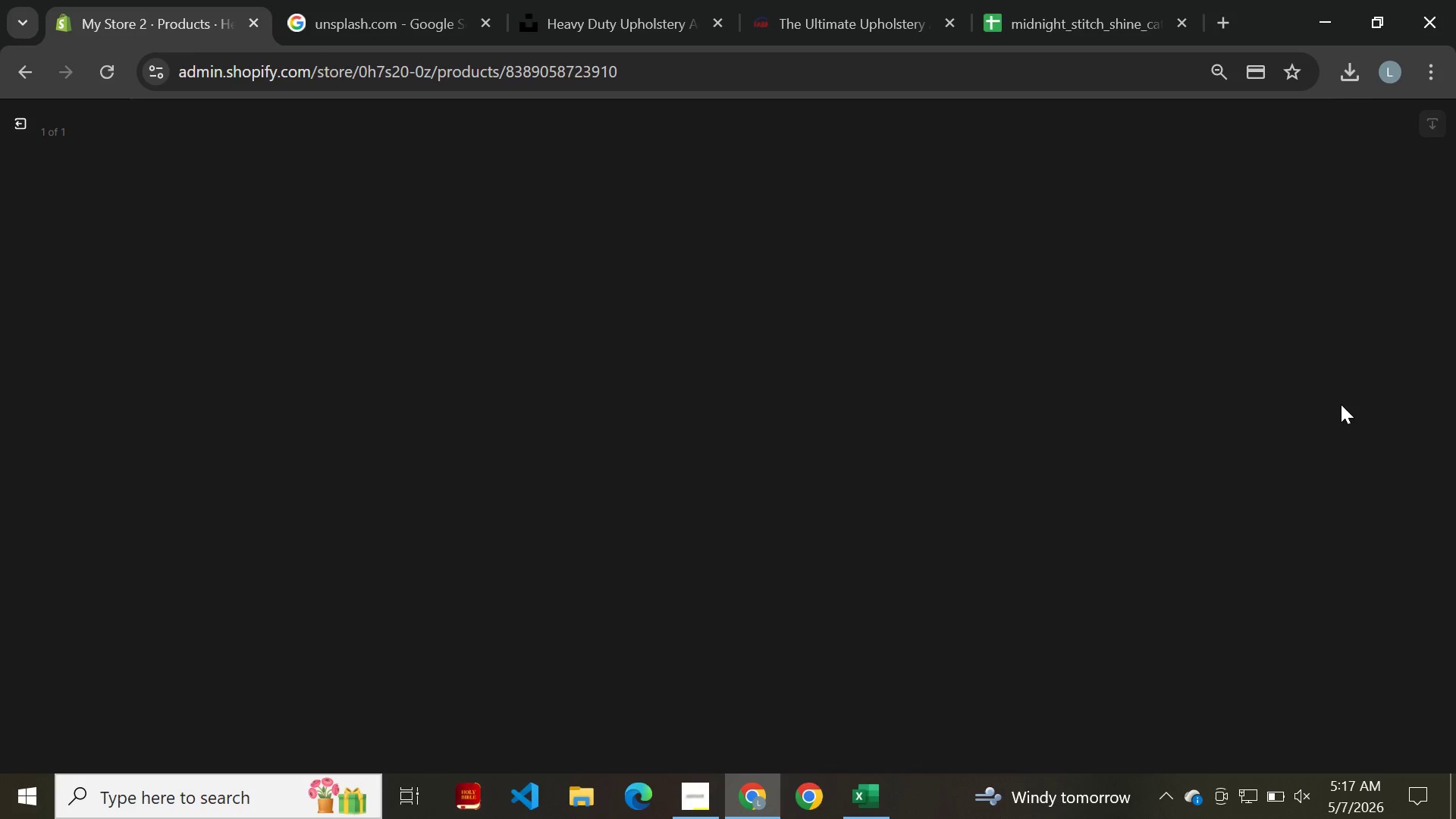 
wait(10.48)
 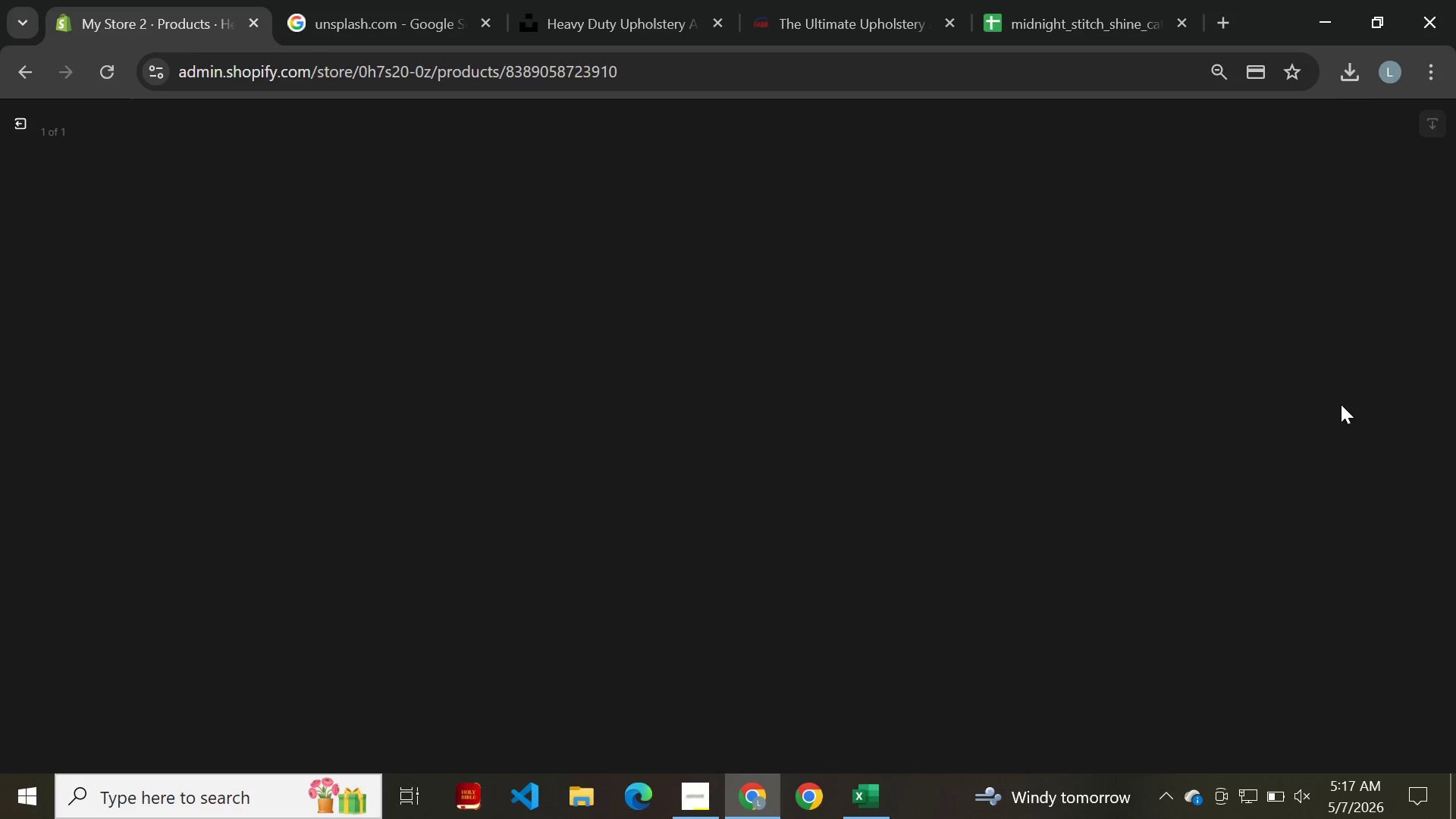 
left_click([694, 791])